 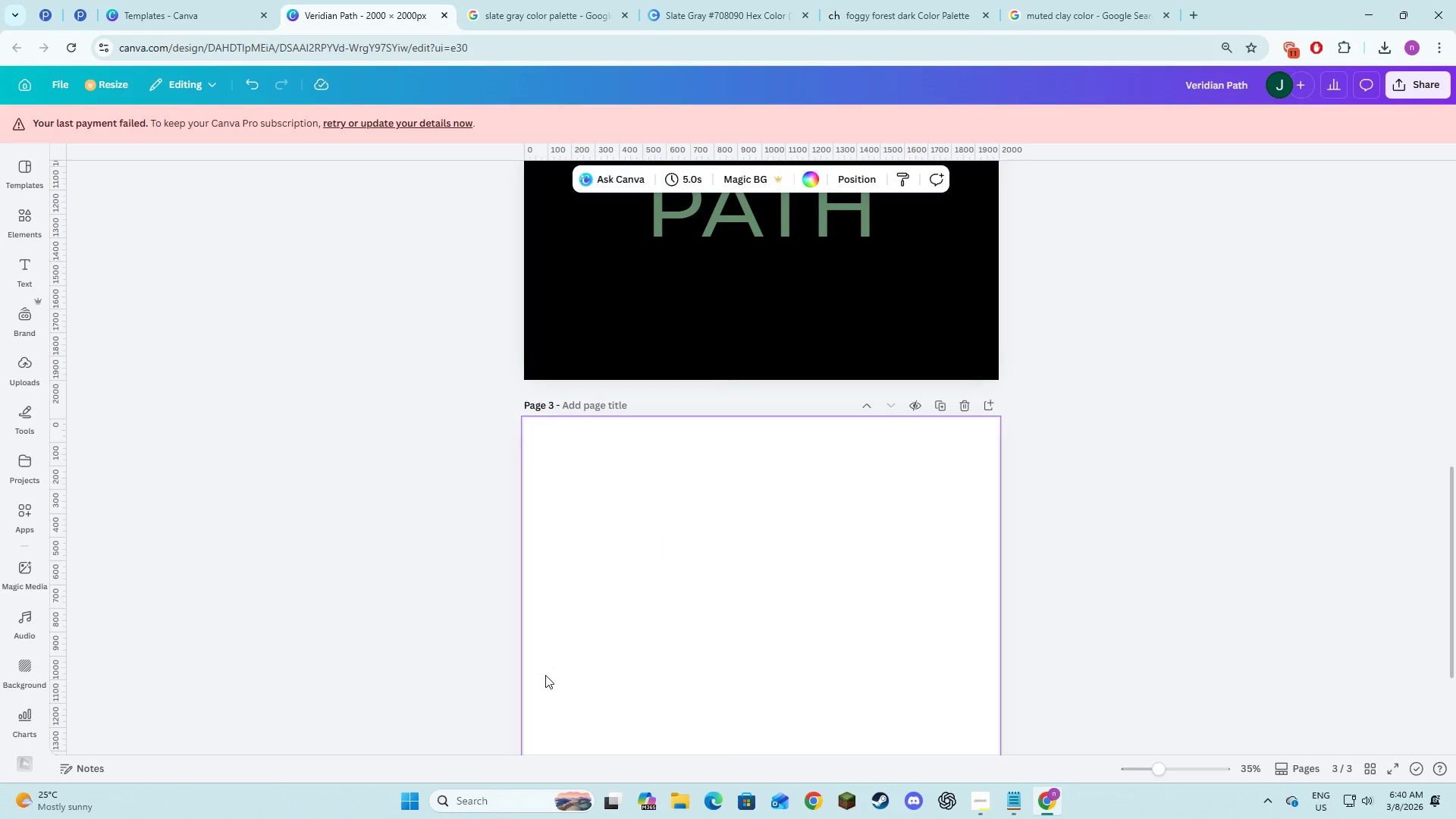 
key(Alt+Tab)
 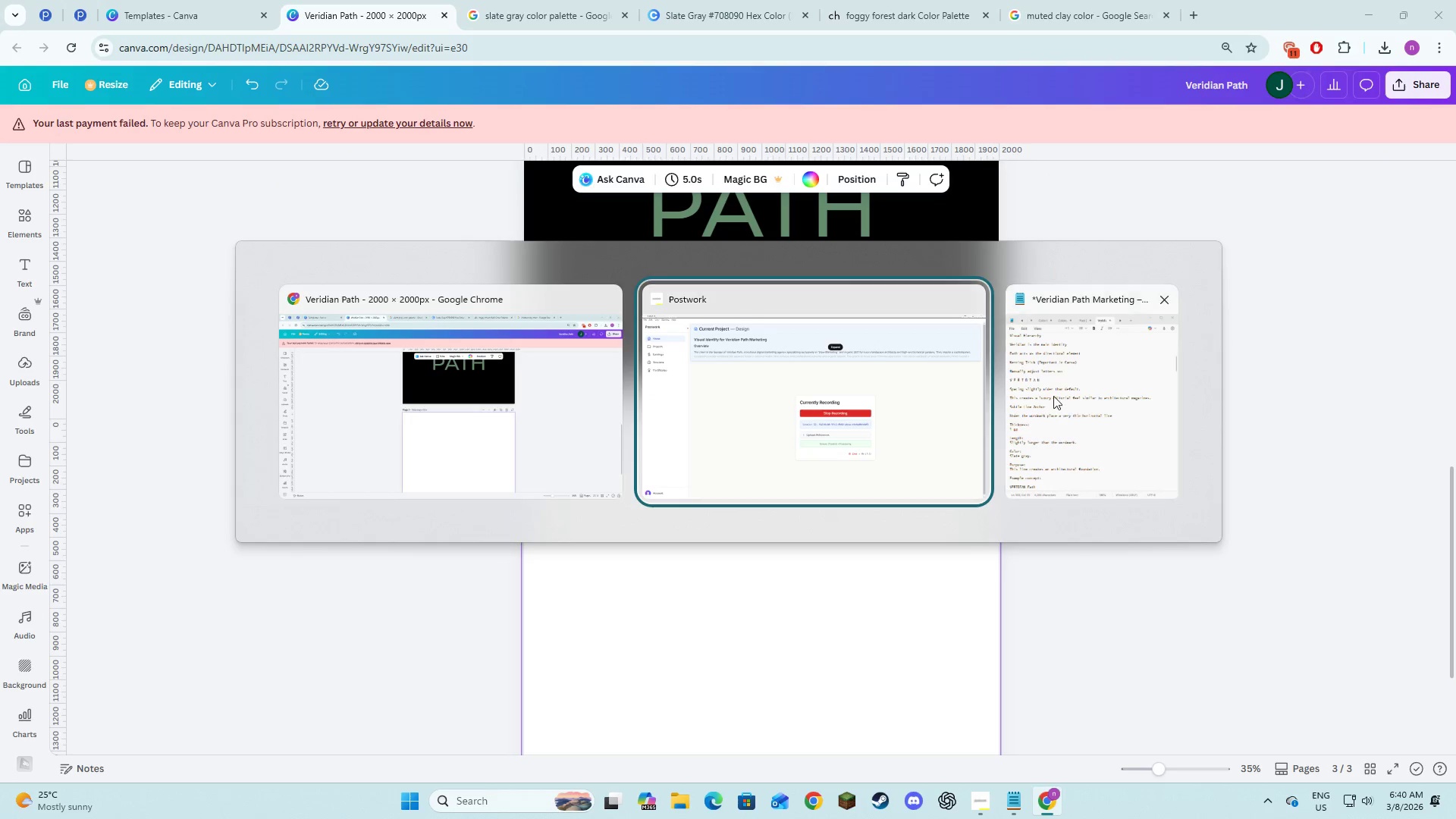 
left_click([1060, 394])
 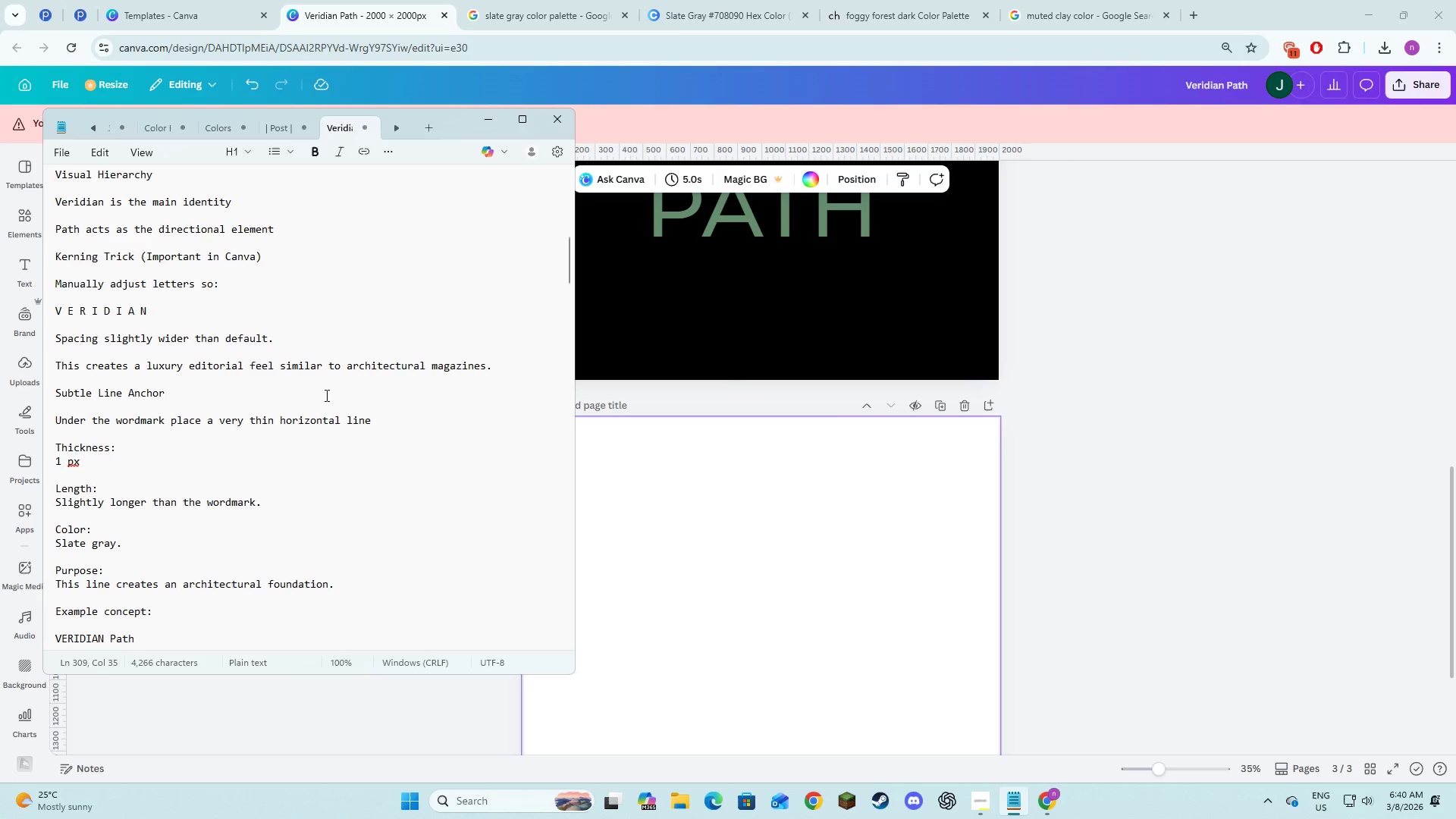 
scroll: coordinate [323, 400], scroll_direction: up, amount: 9.0
 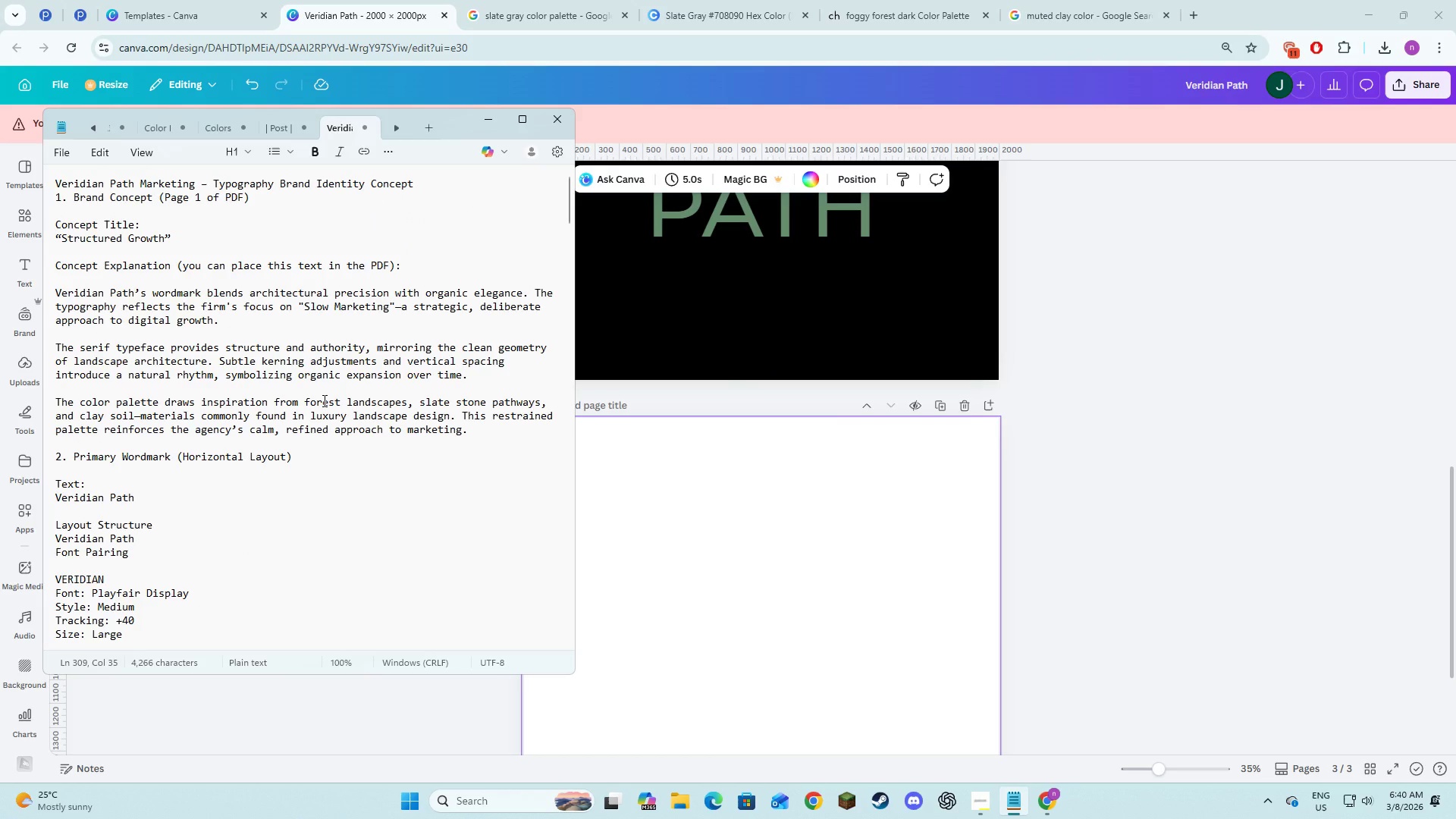 
left_click([284, 321])
 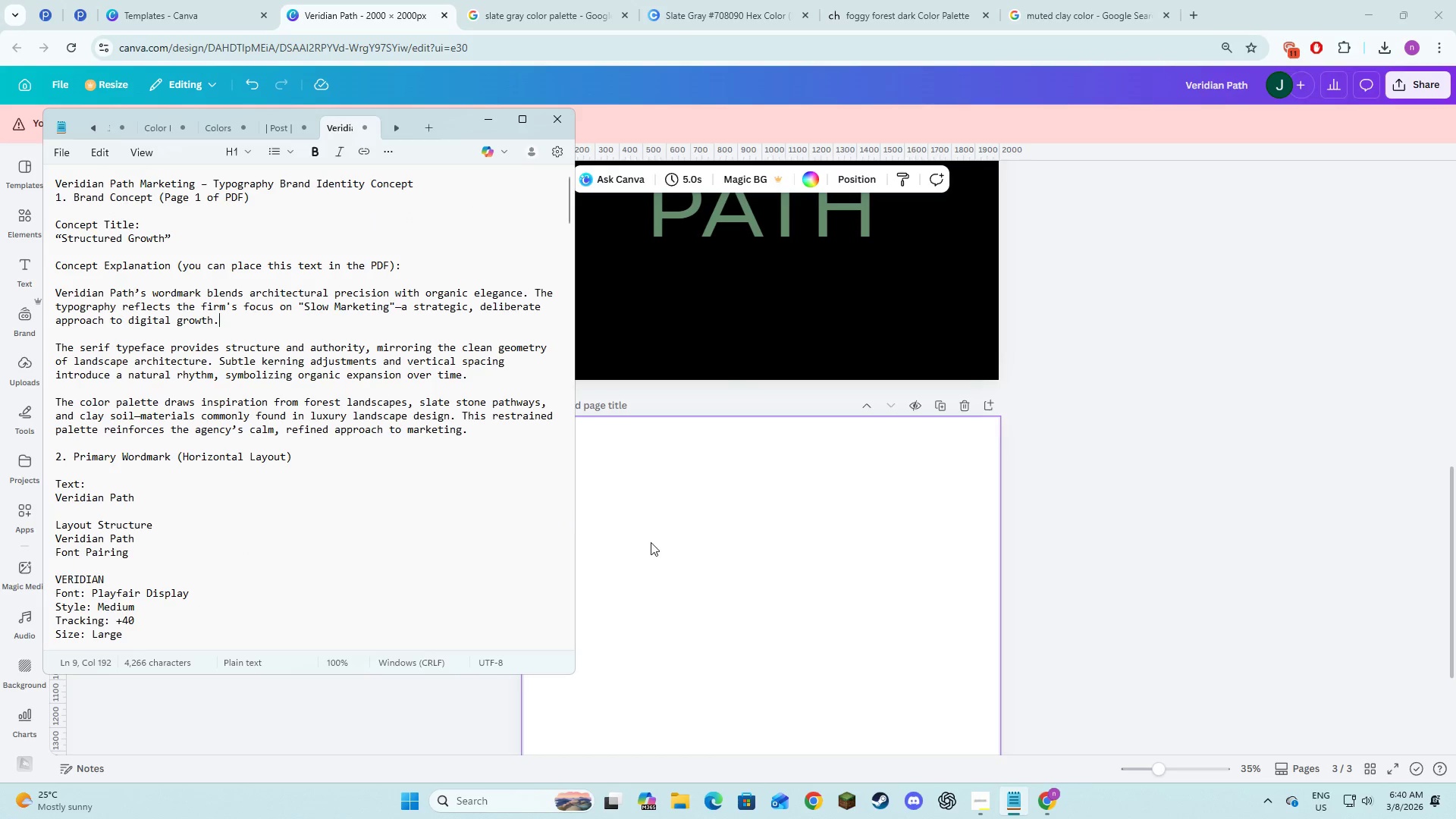 
left_click([651, 542])
 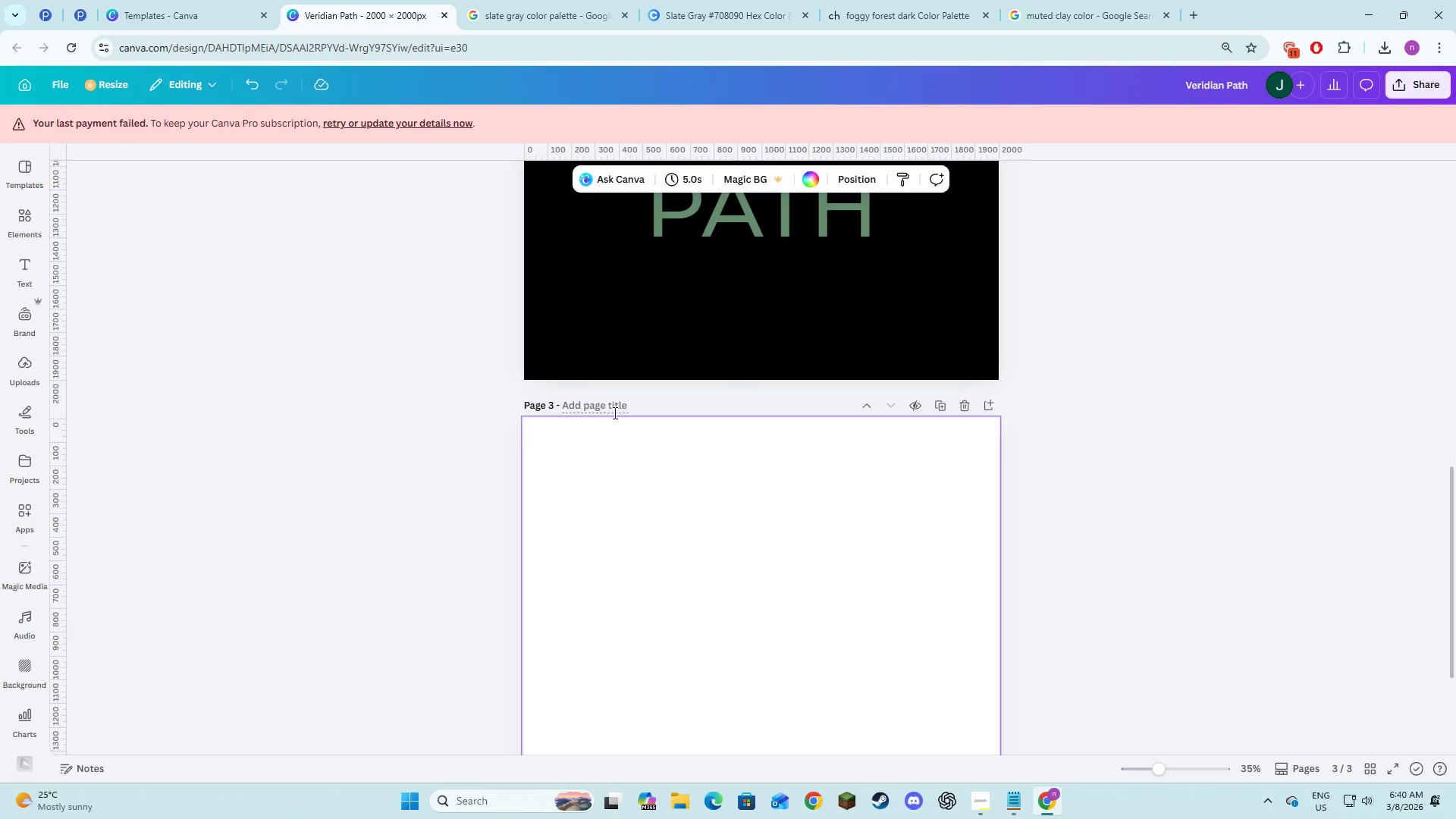 
left_click([613, 413])
 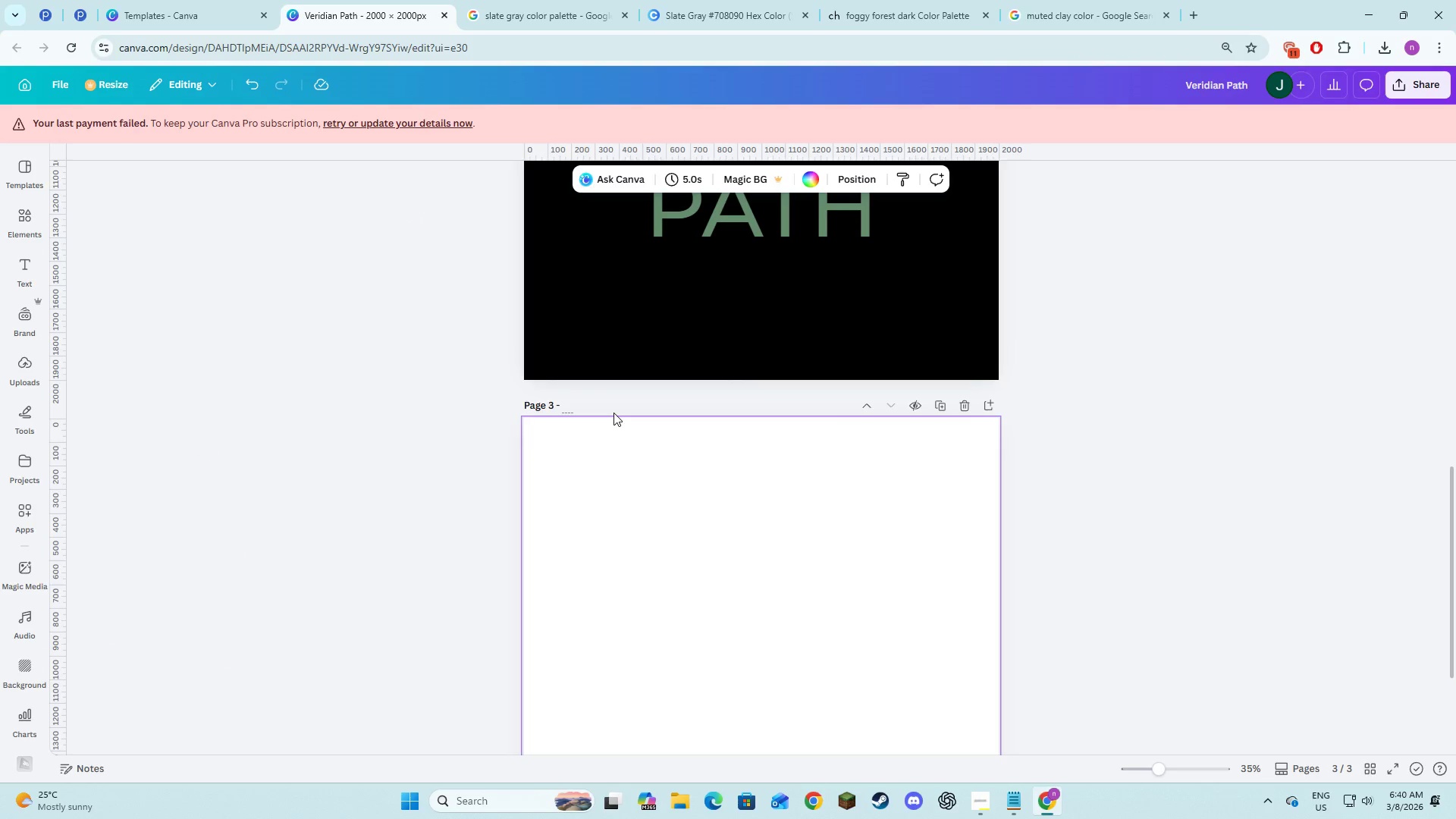 
type(Brand Concept)
 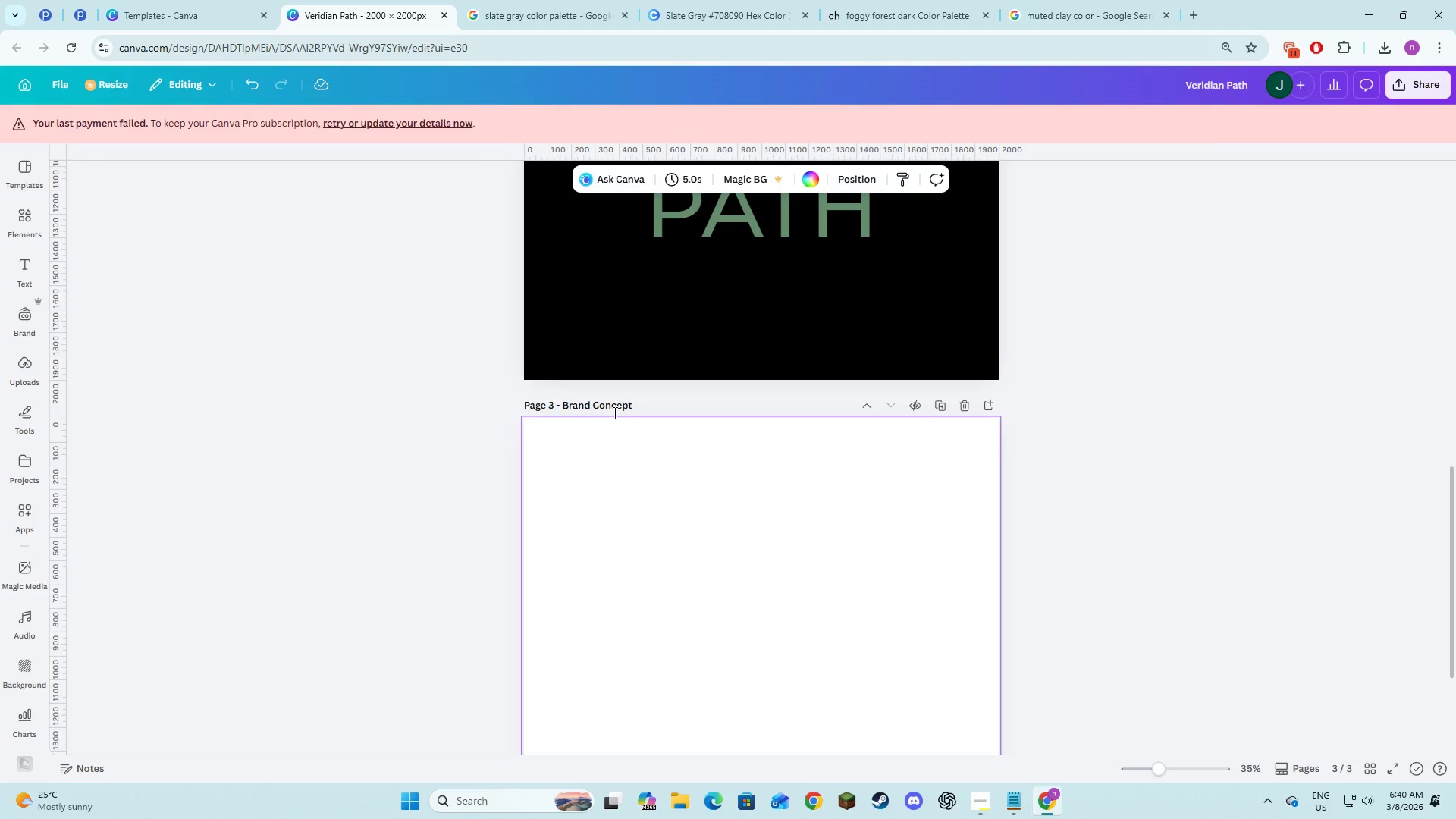 
key(Enter)
 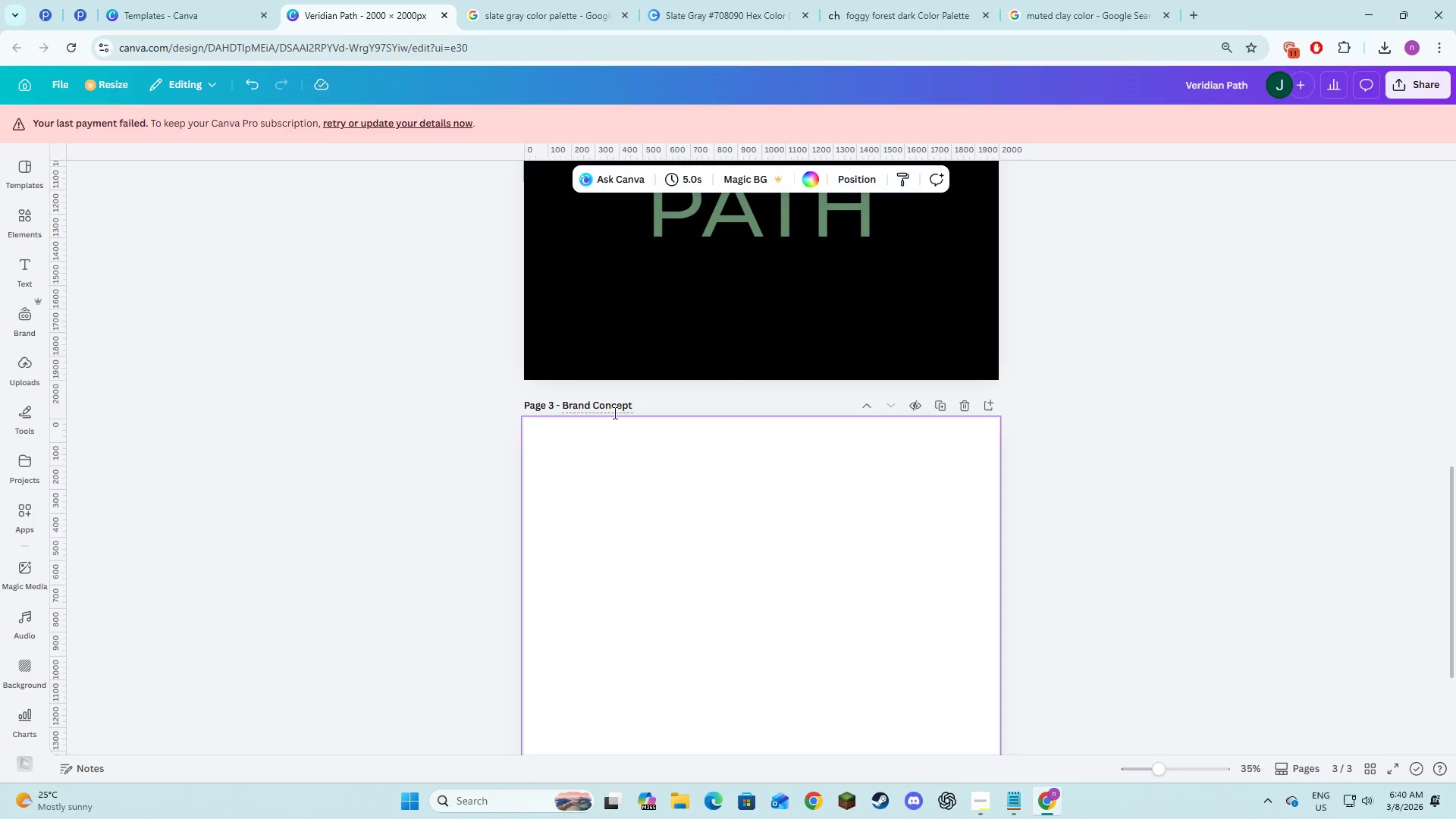 
key(Alt+AltLeft)
 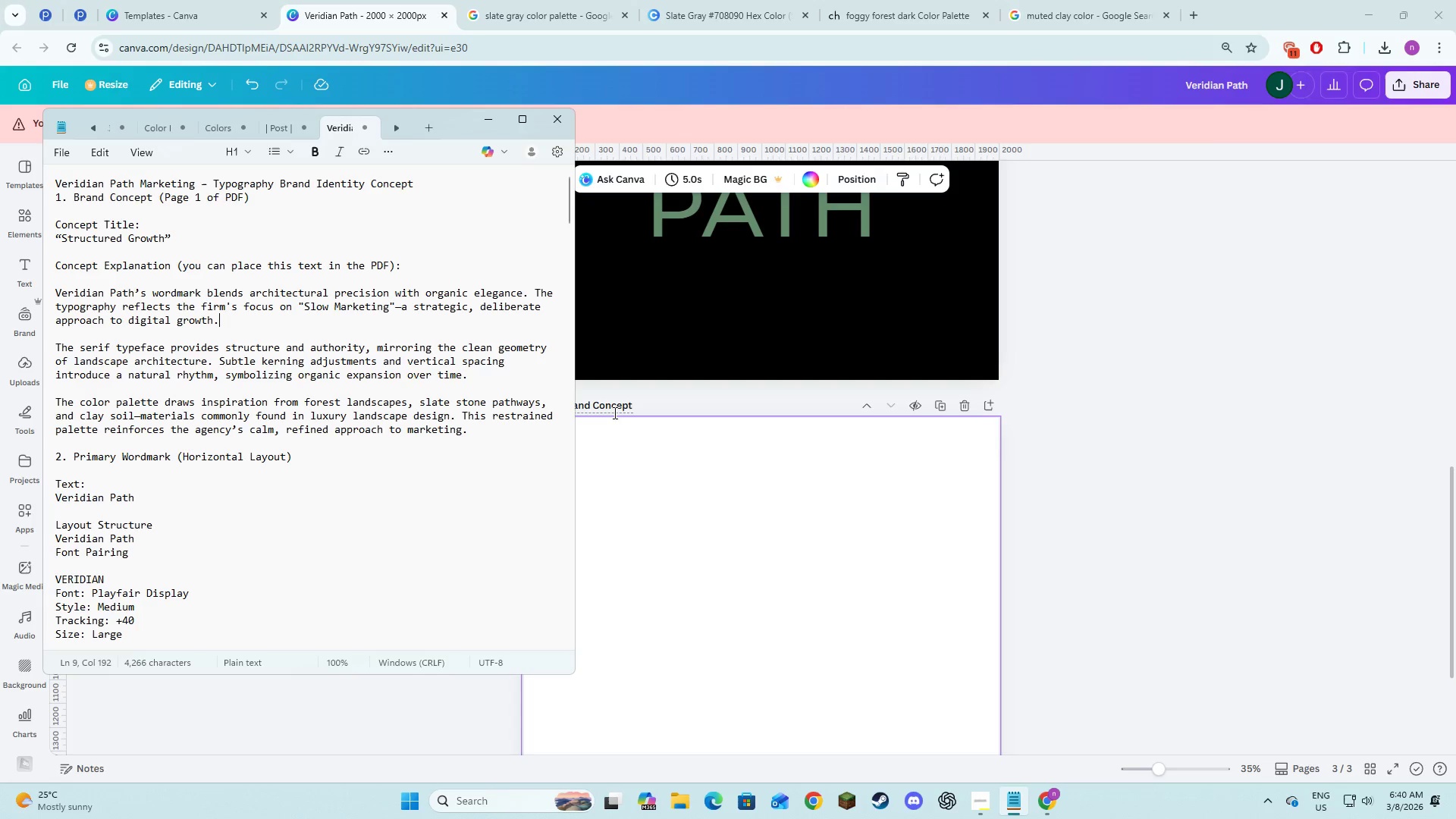 
key(Alt+Tab)
 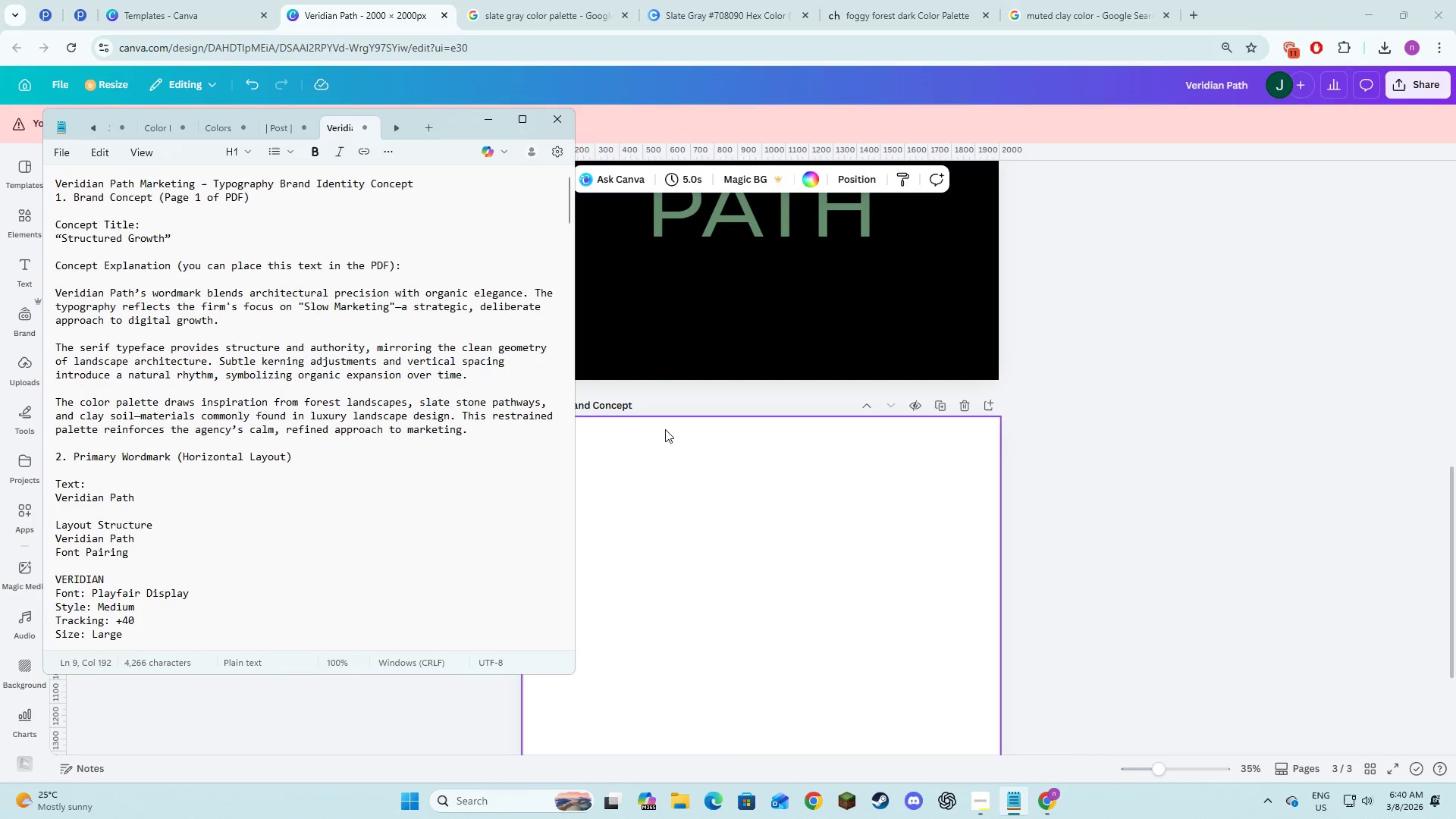 
left_click([656, 525])
 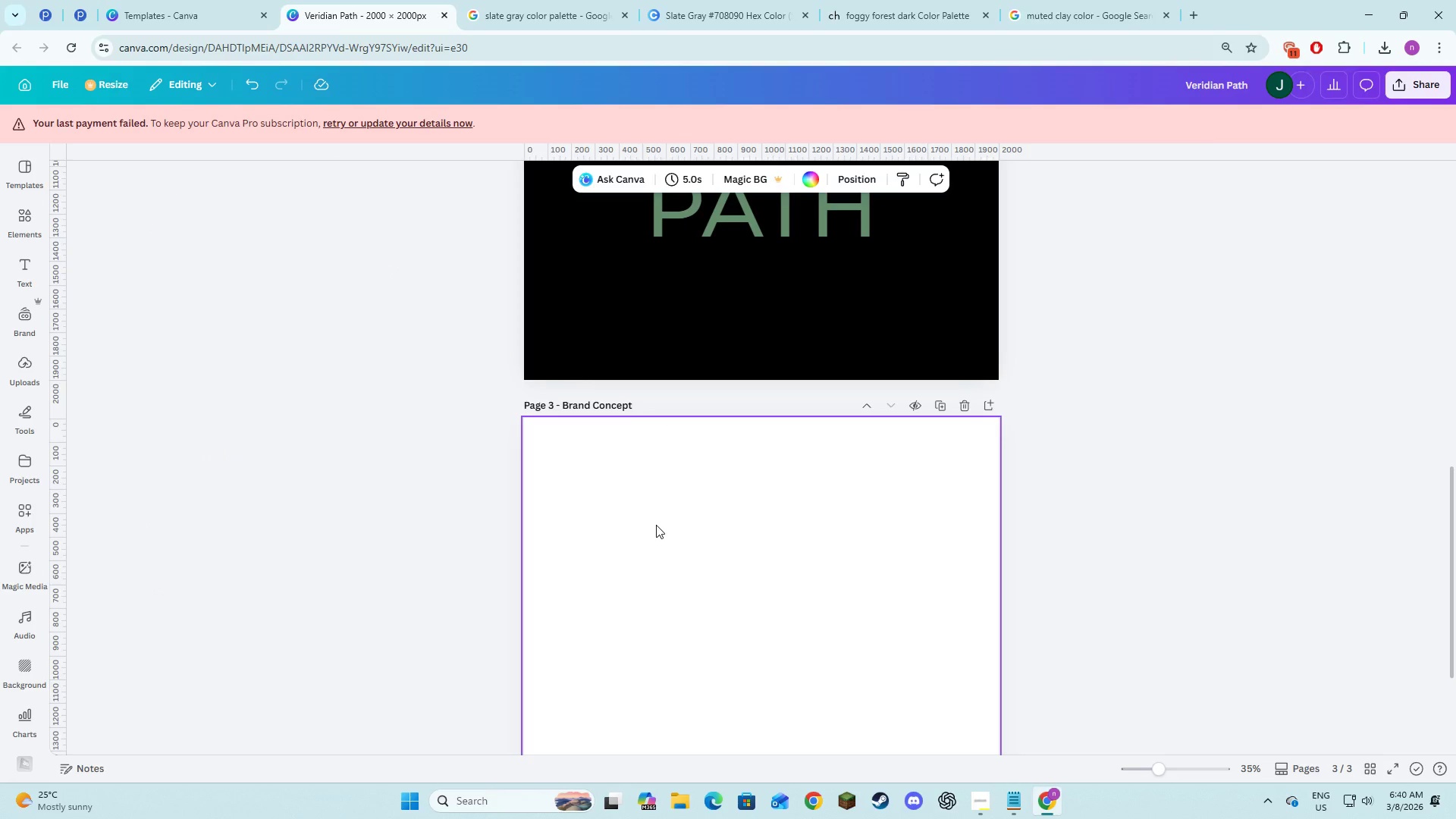 
left_click([656, 525])